 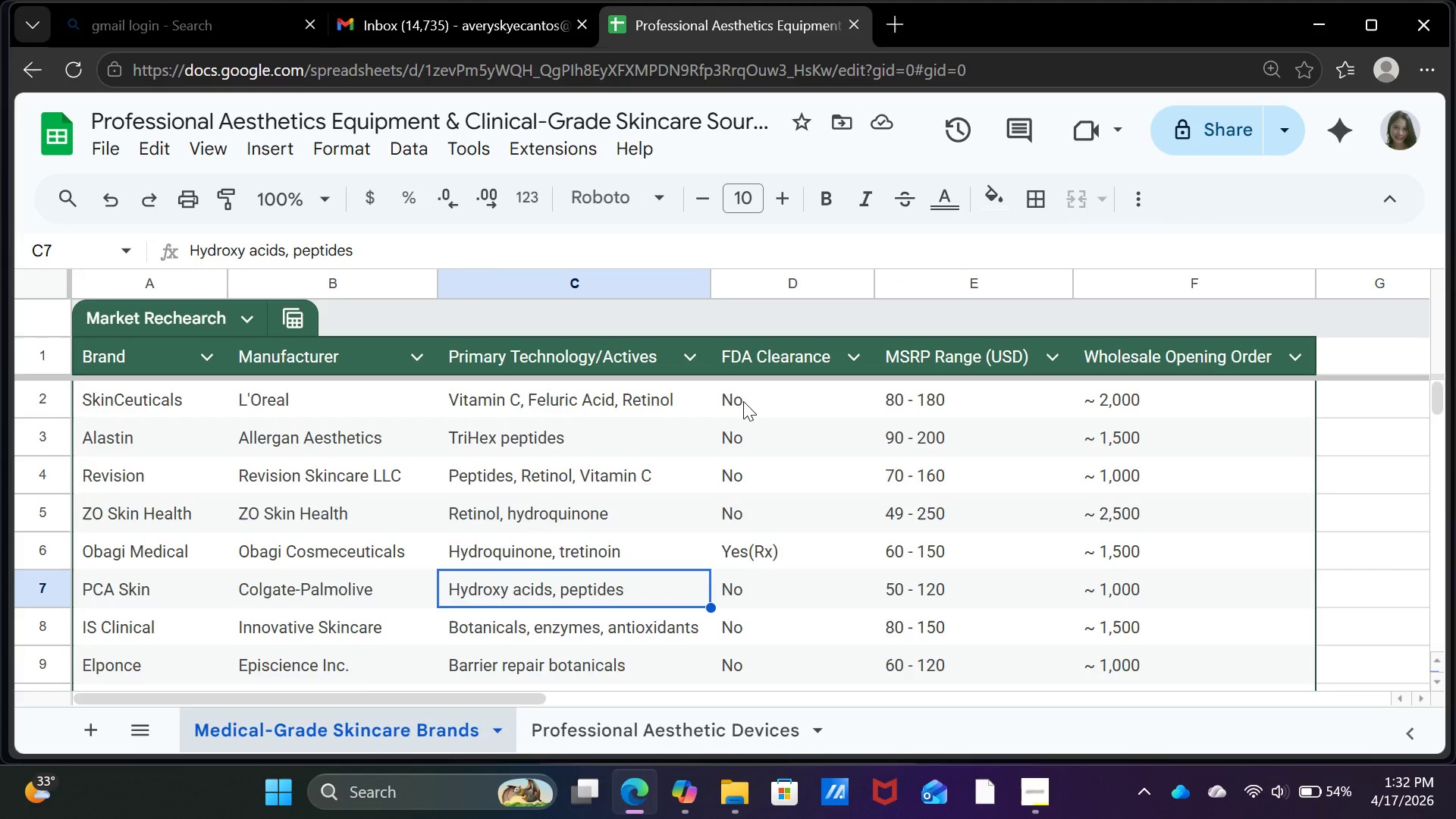 
left_click([686, 734])
 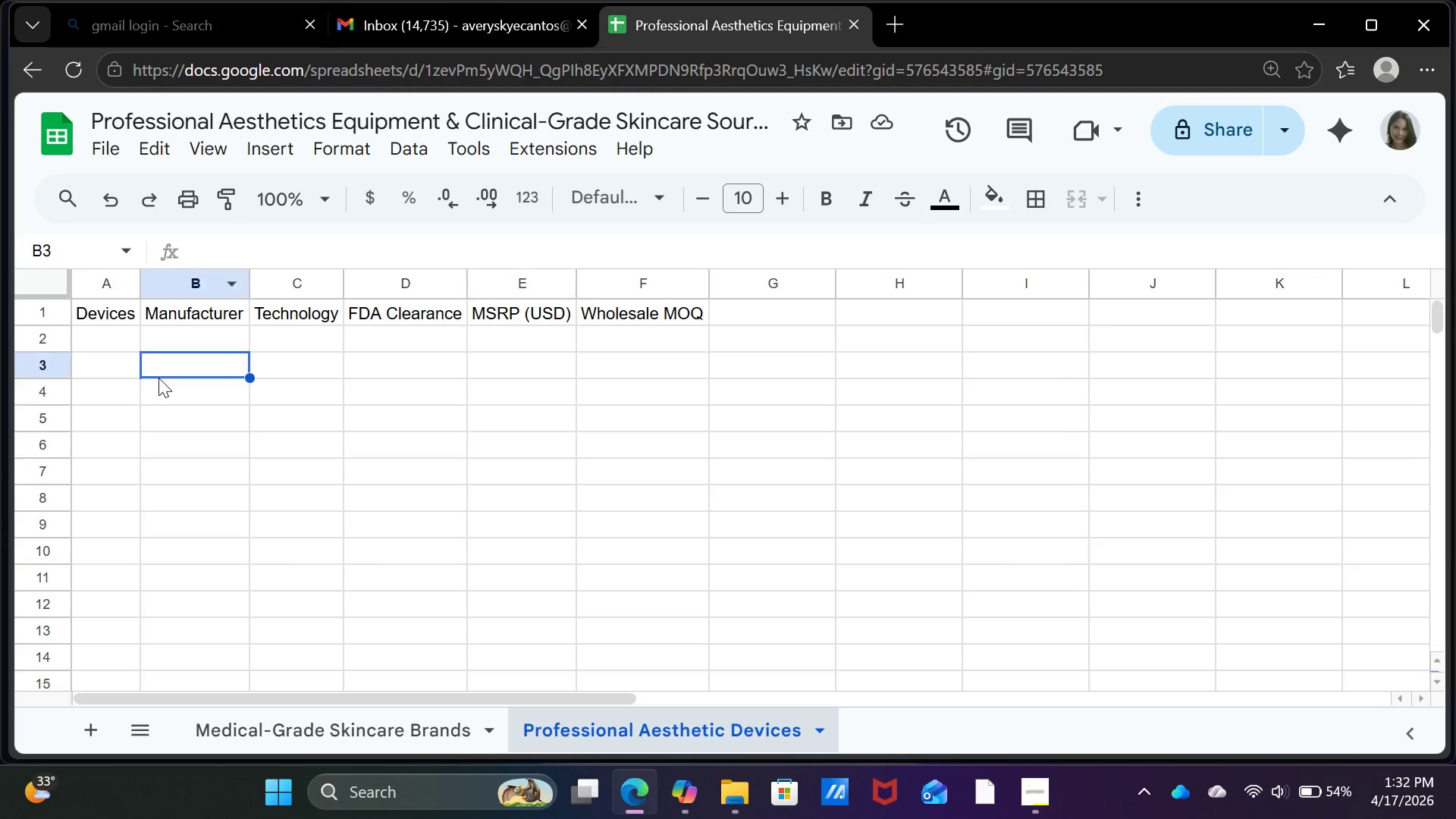 
double_click([108, 349])
 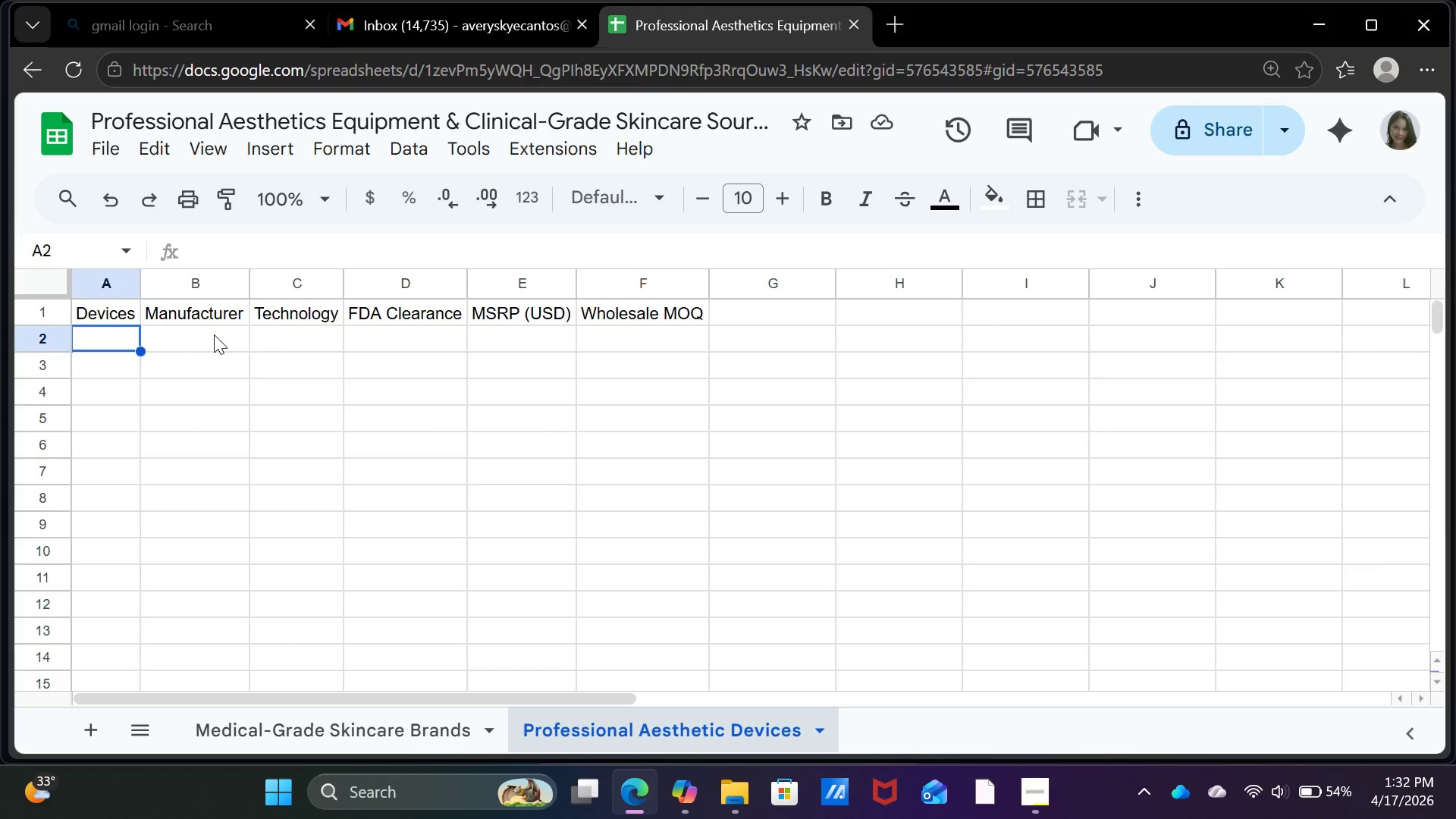 
triple_click([214, 334])
 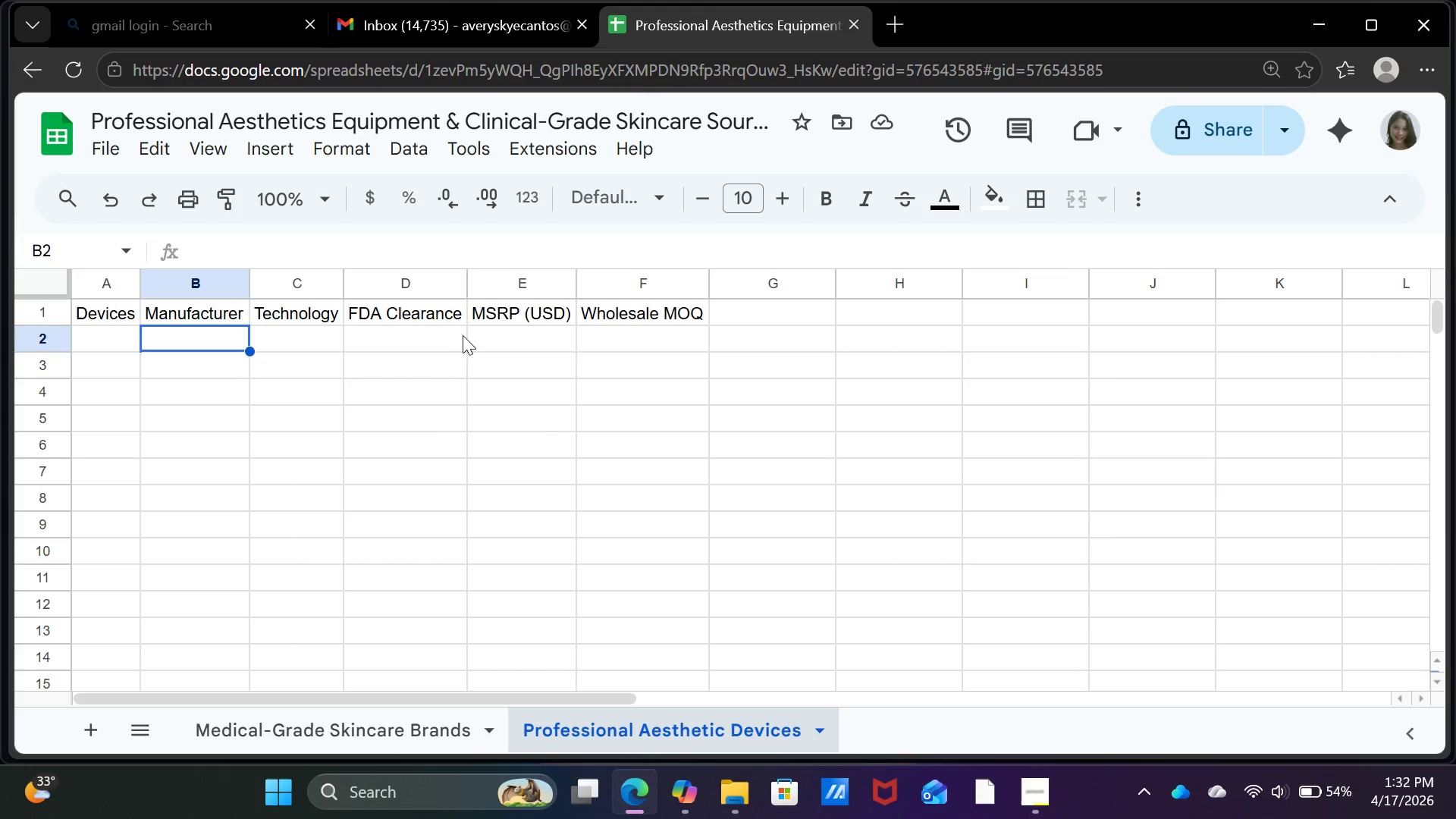 
triple_click([464, 334])
 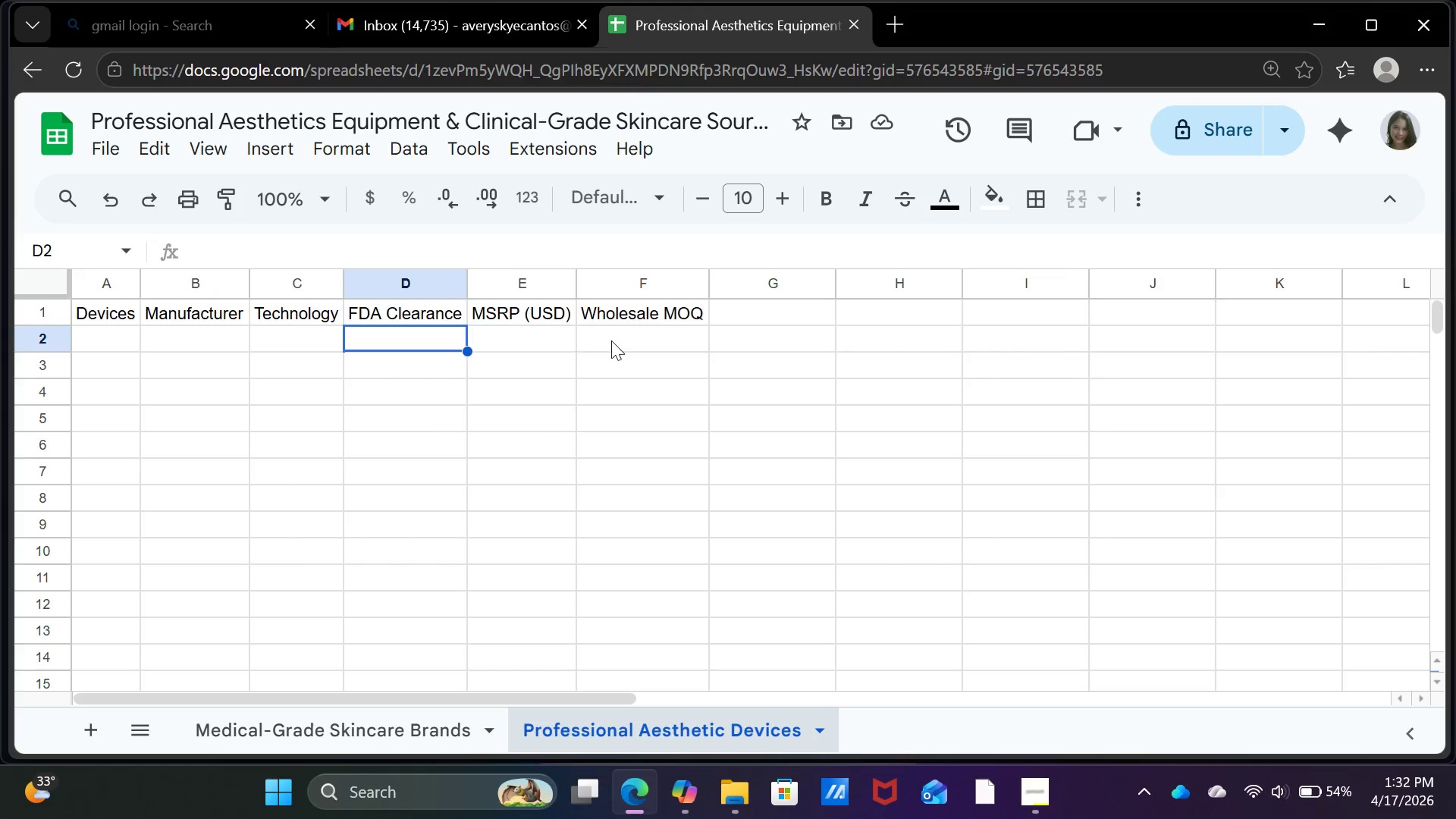 
triple_click([626, 340])
 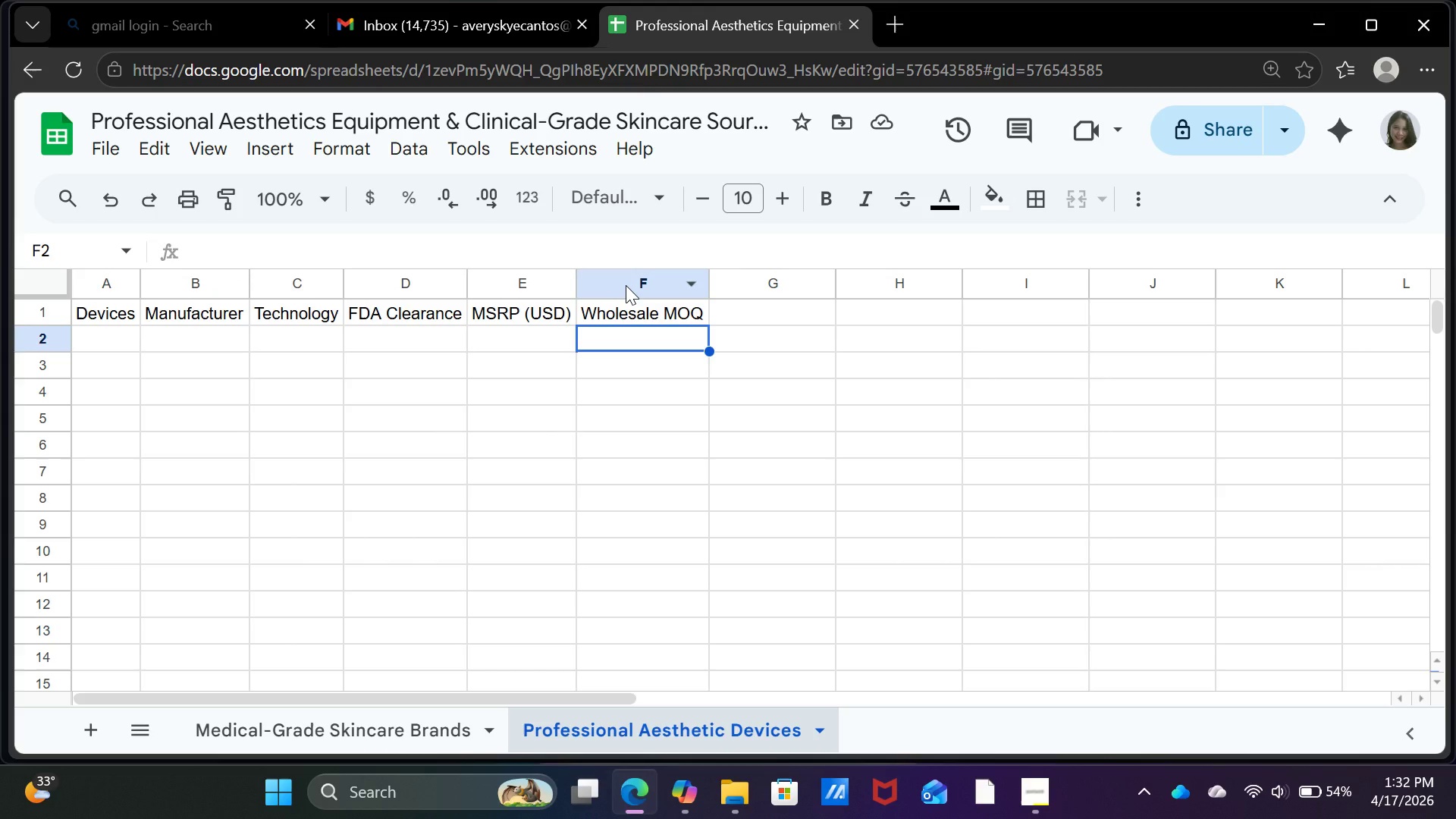 
wait(9.47)
 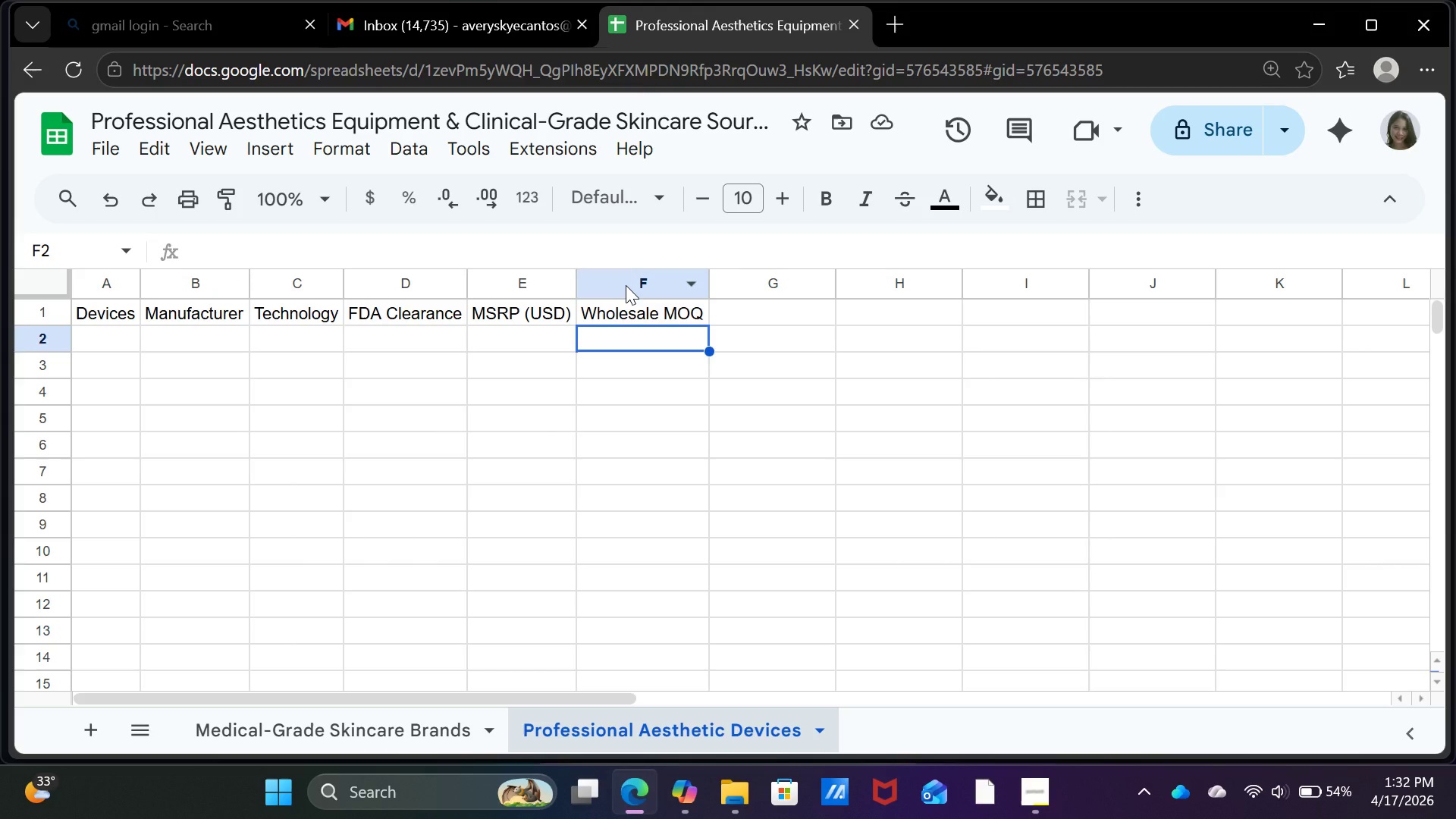 
left_click([1048, 791])